 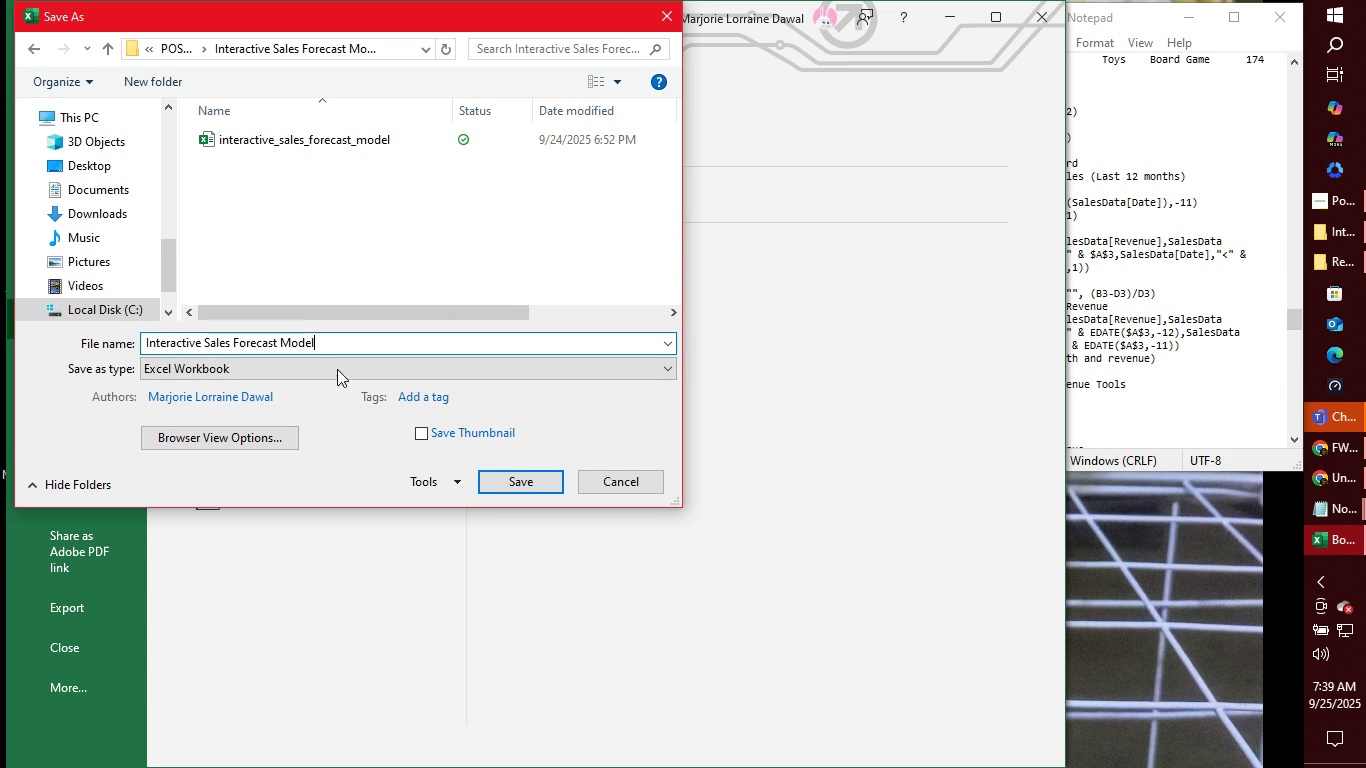 
left_click([521, 477])
 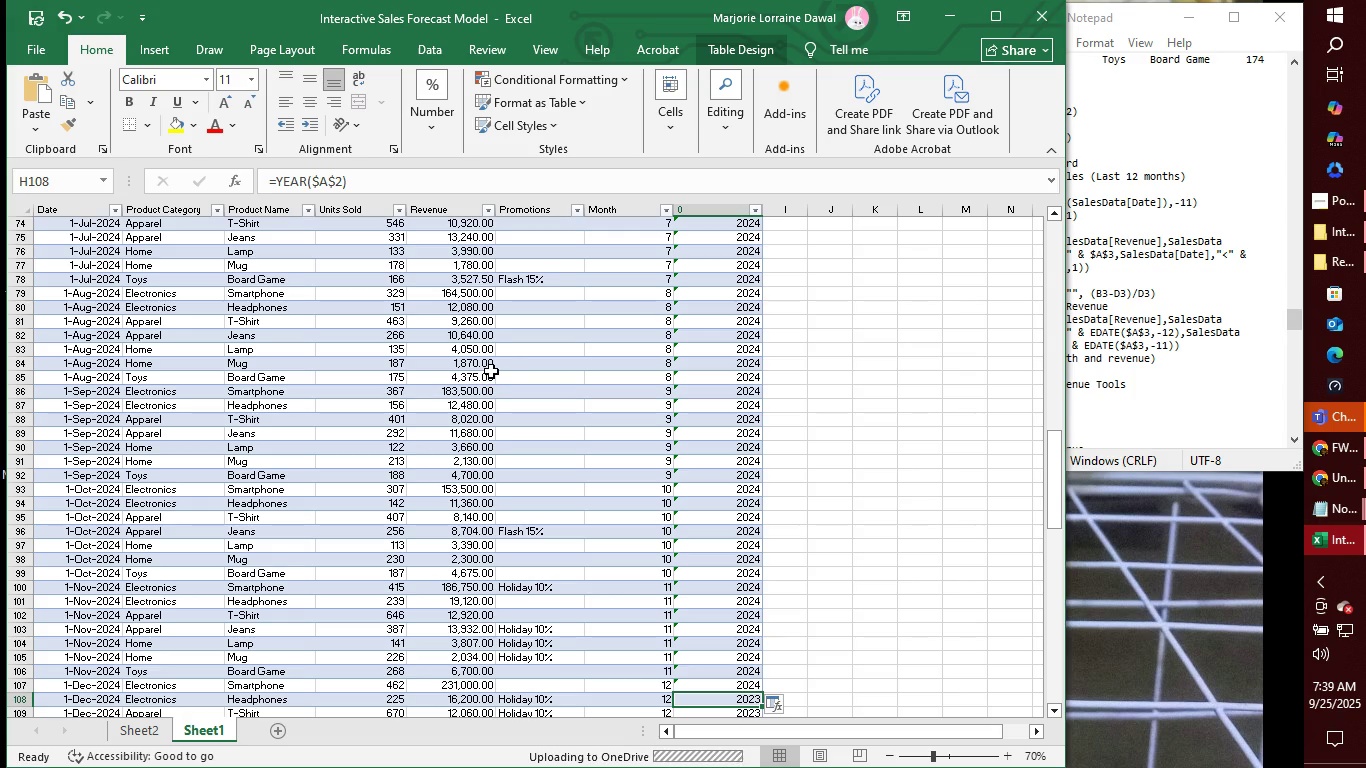 
wait(8.76)
 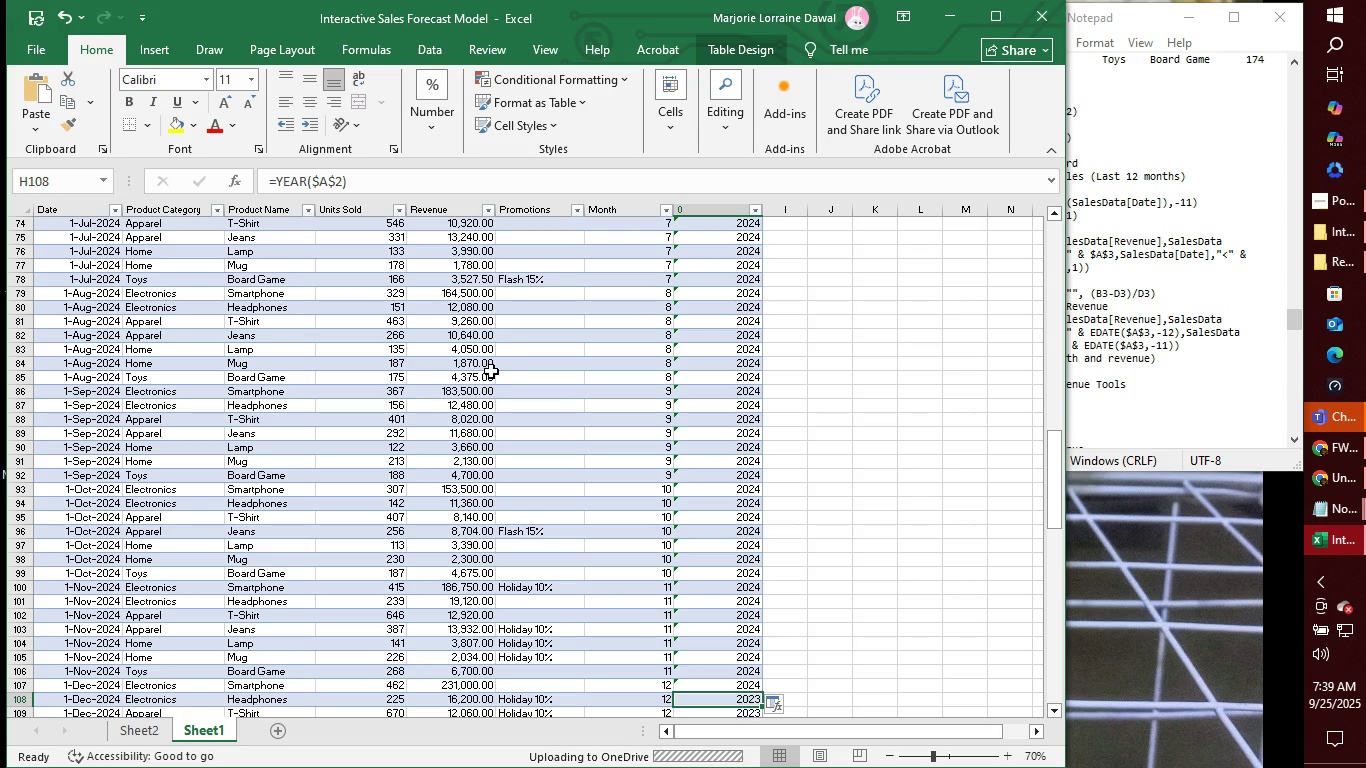 
left_click([342, 186])
 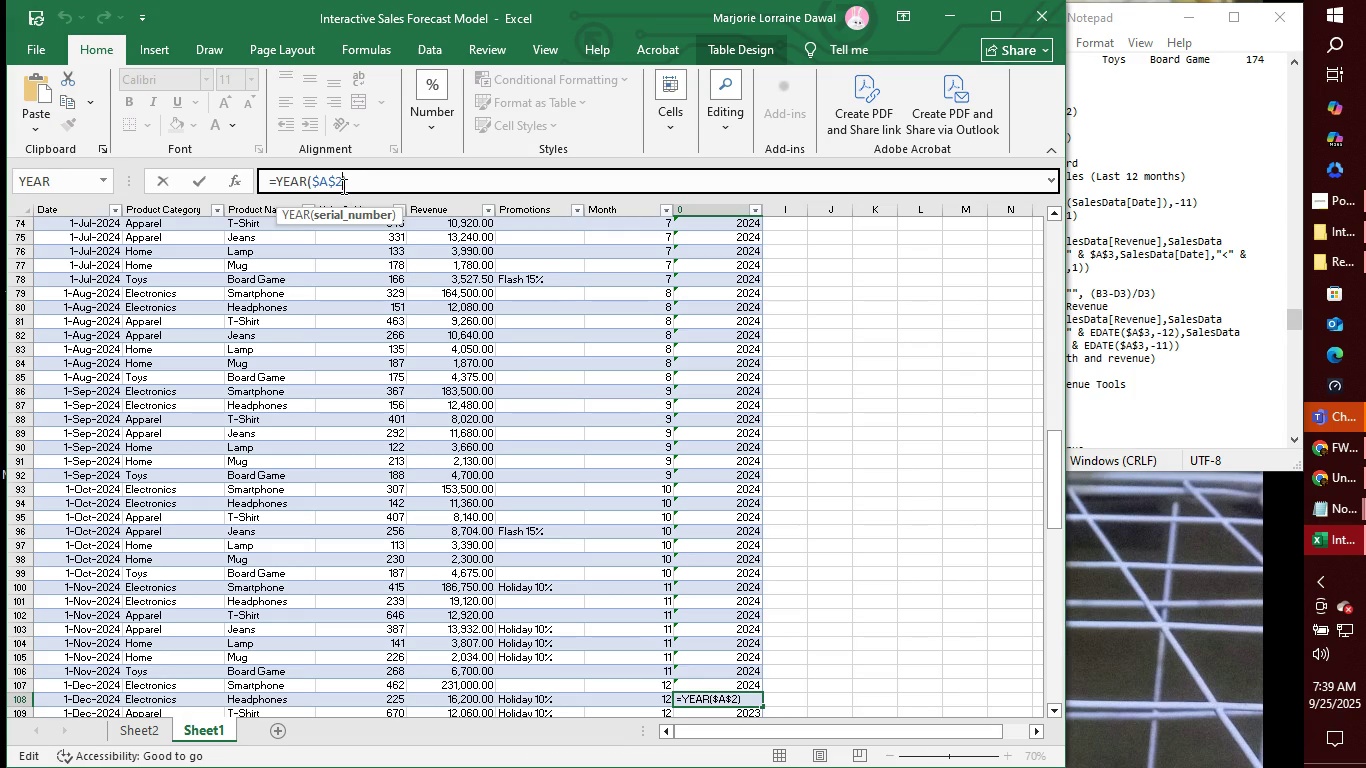 
key(Backspace)
type(108)
 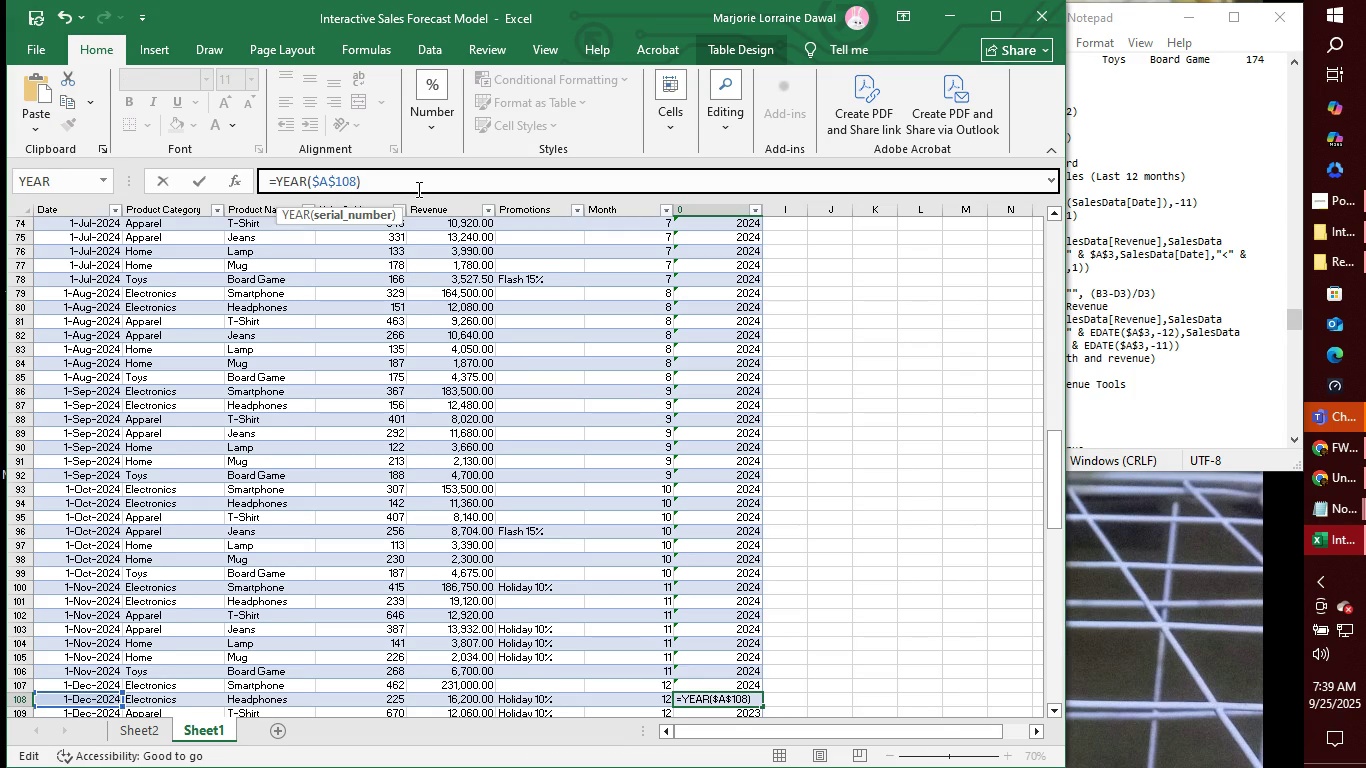 
key(Enter)
 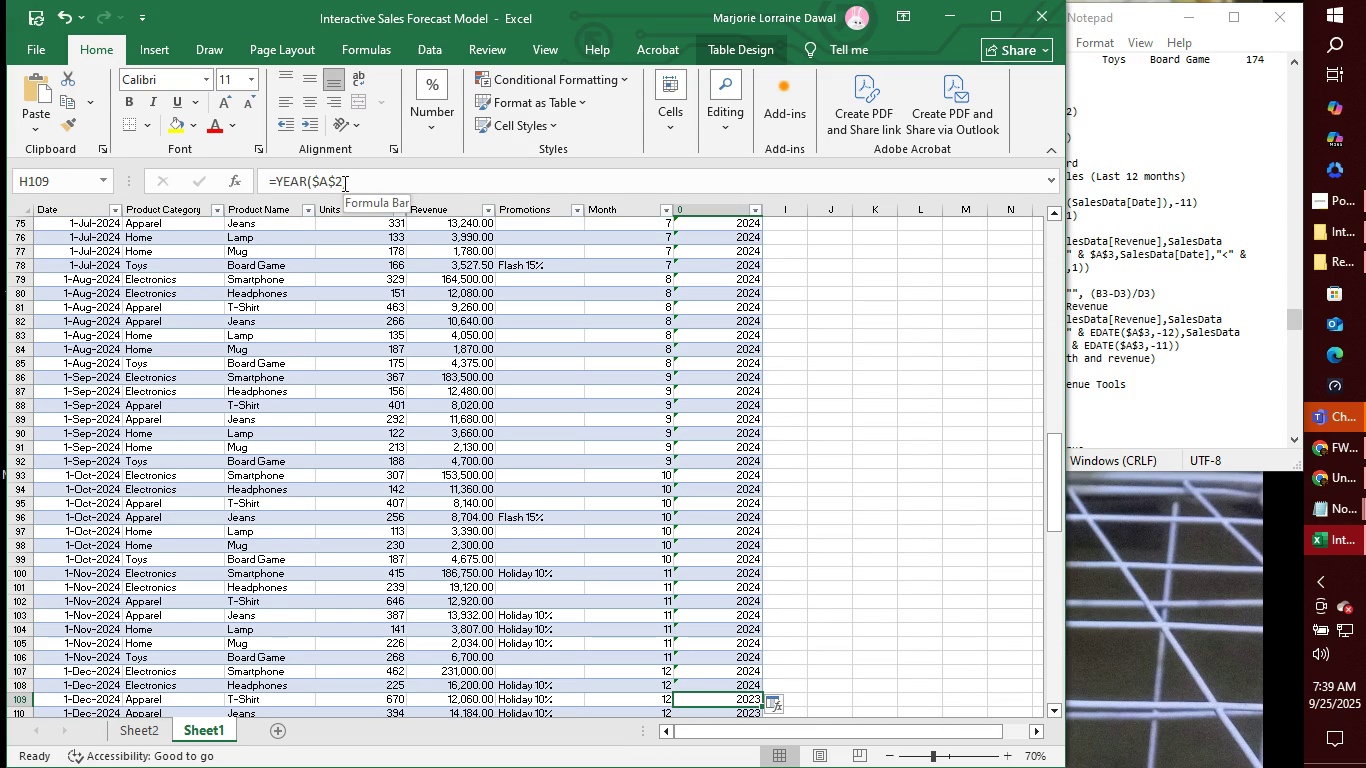 
left_click([341, 182])
 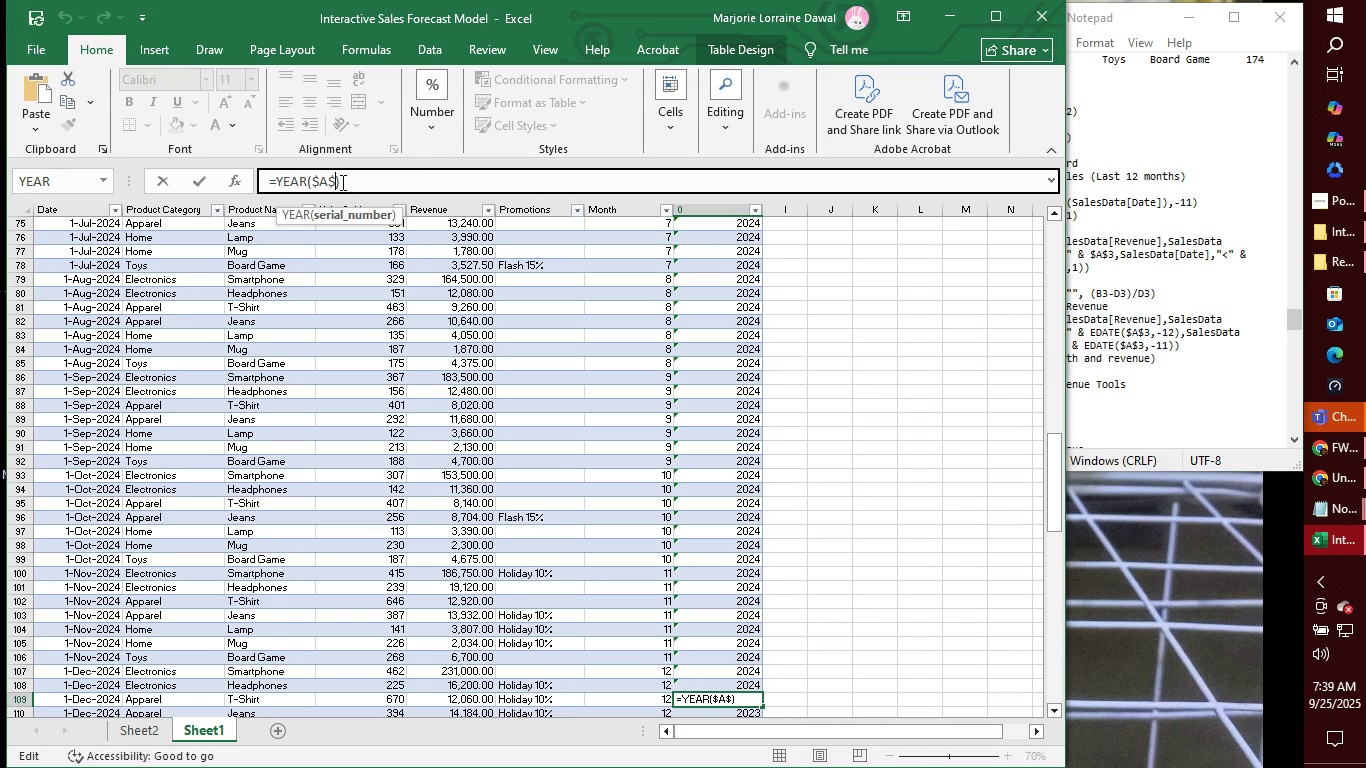 
key(Backspace)
type(109)
 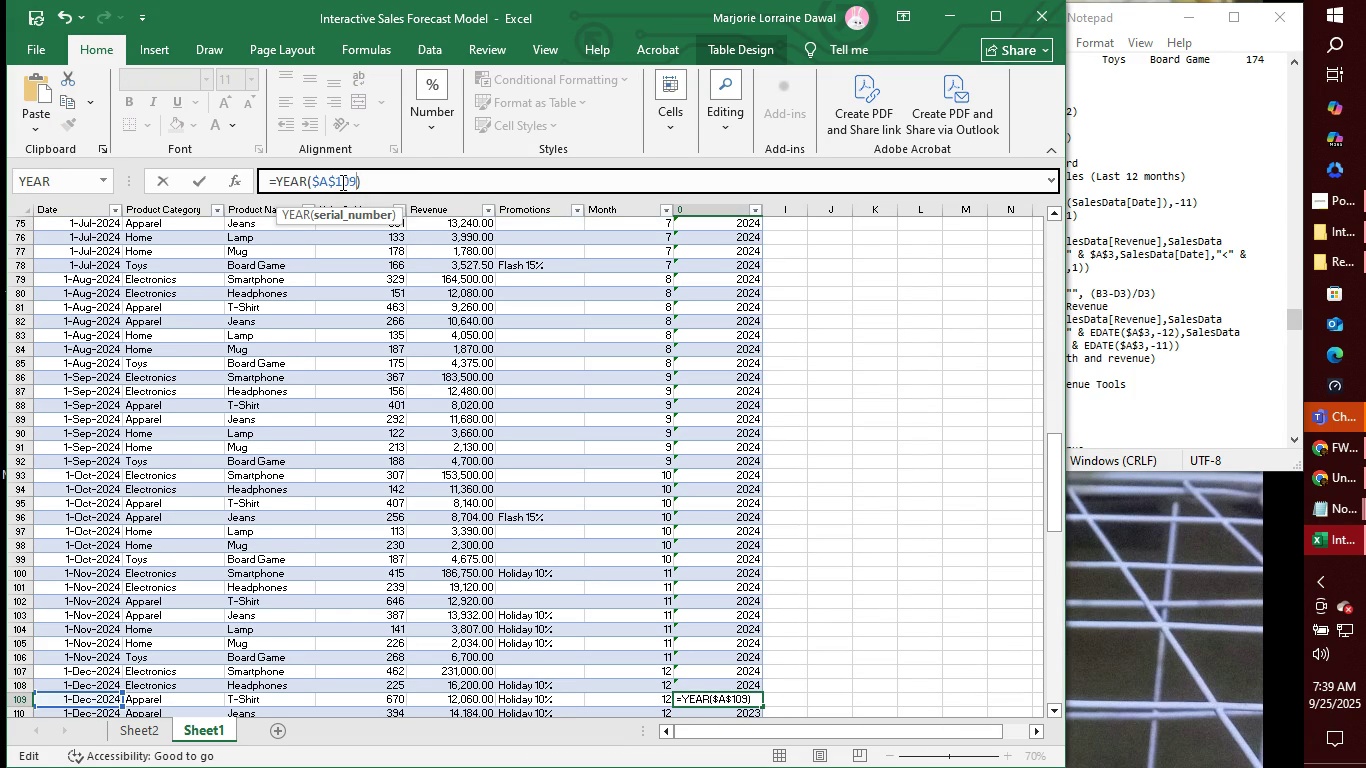 
key(Enter)
 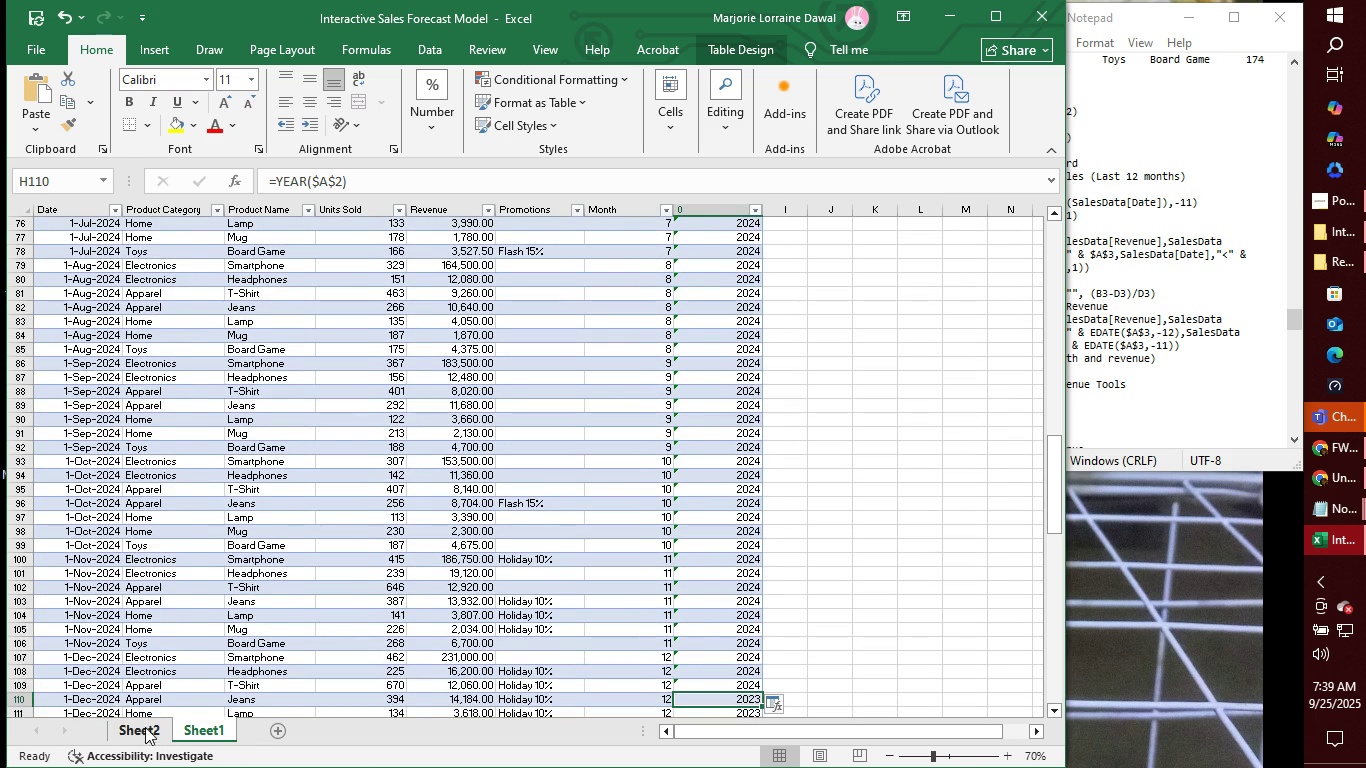 
right_click([143, 730])